 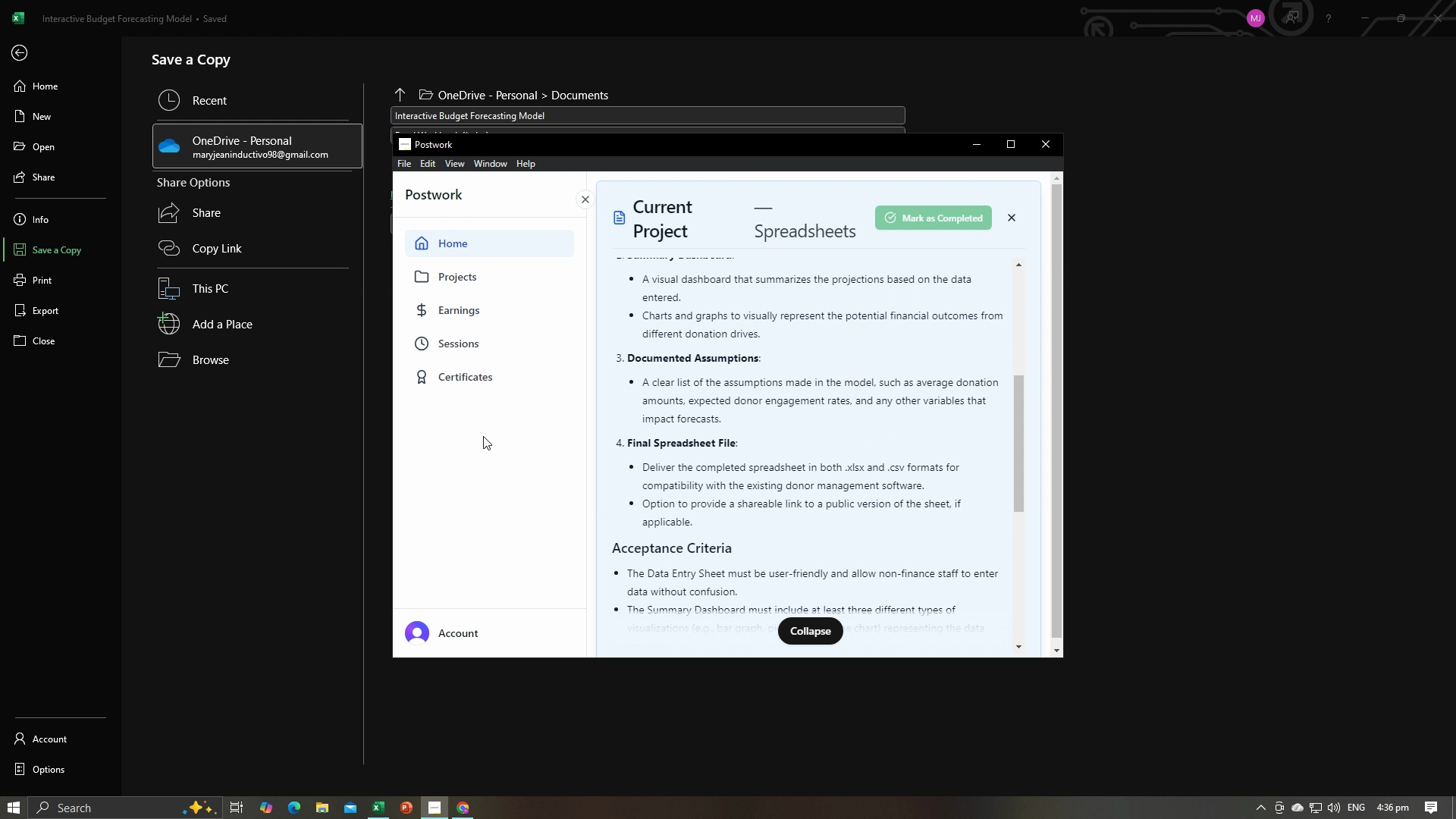 
key(Alt+Tab)
 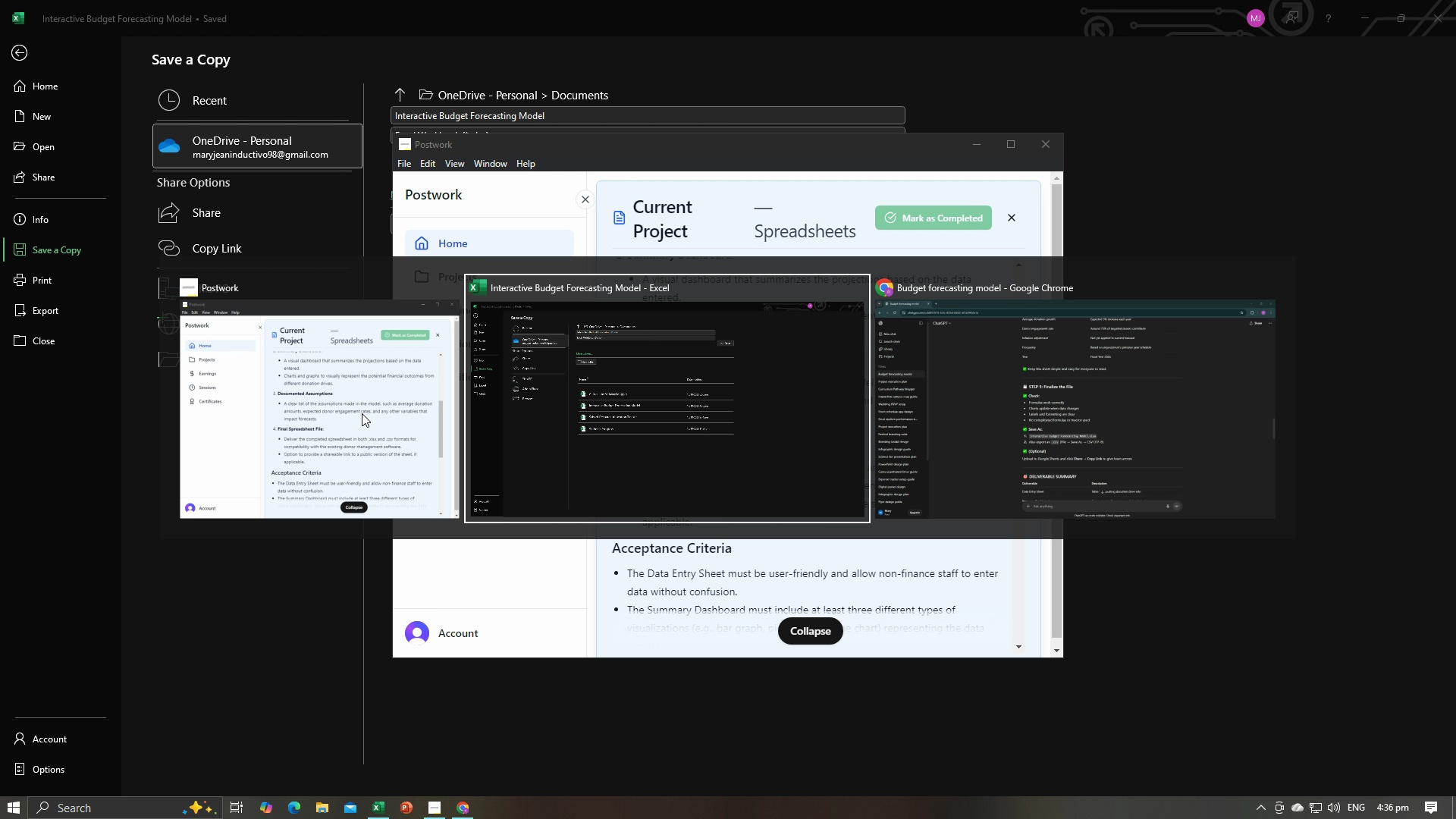 
key(Alt+Tab)
 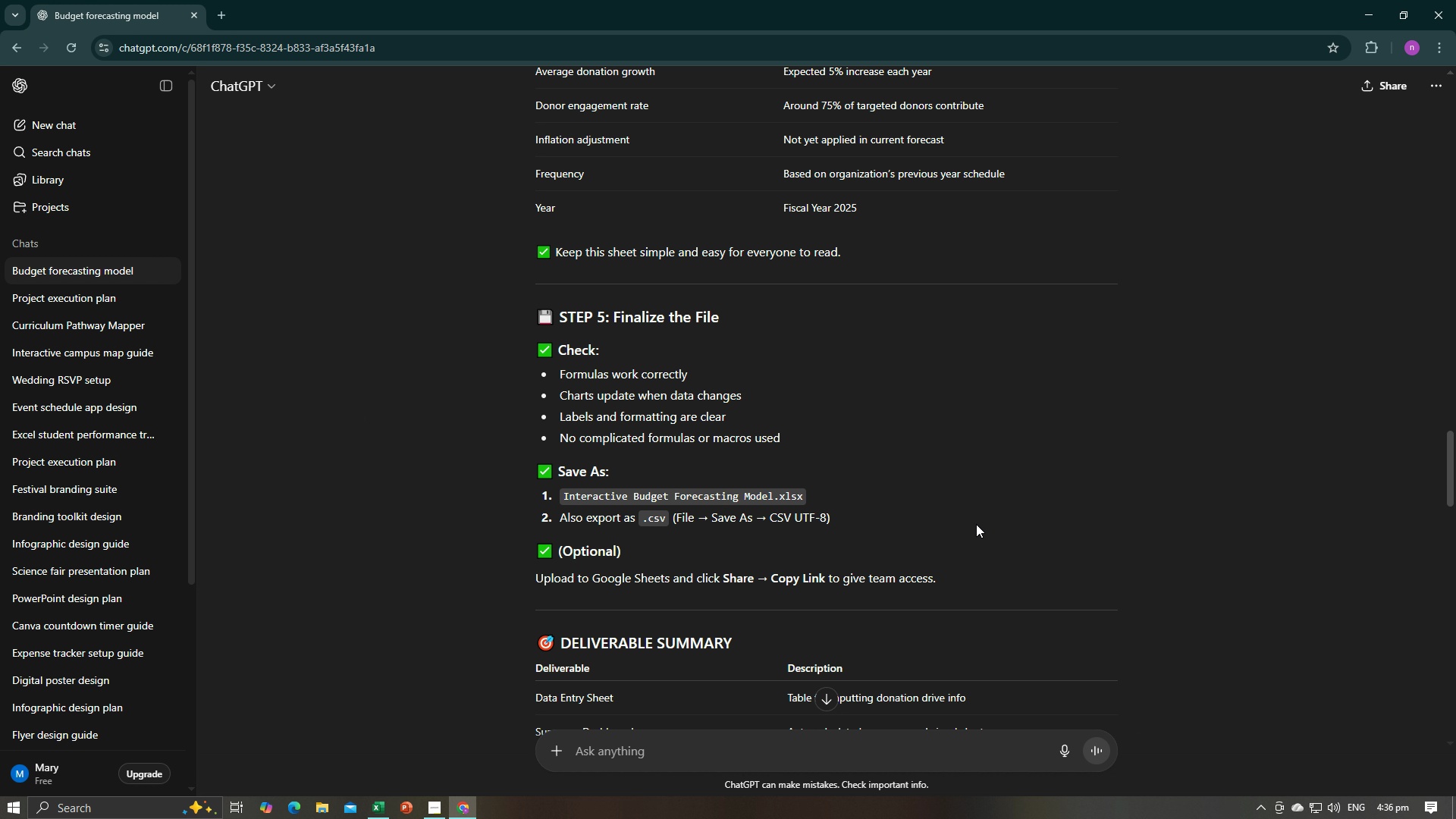 
left_click([976, 524])
 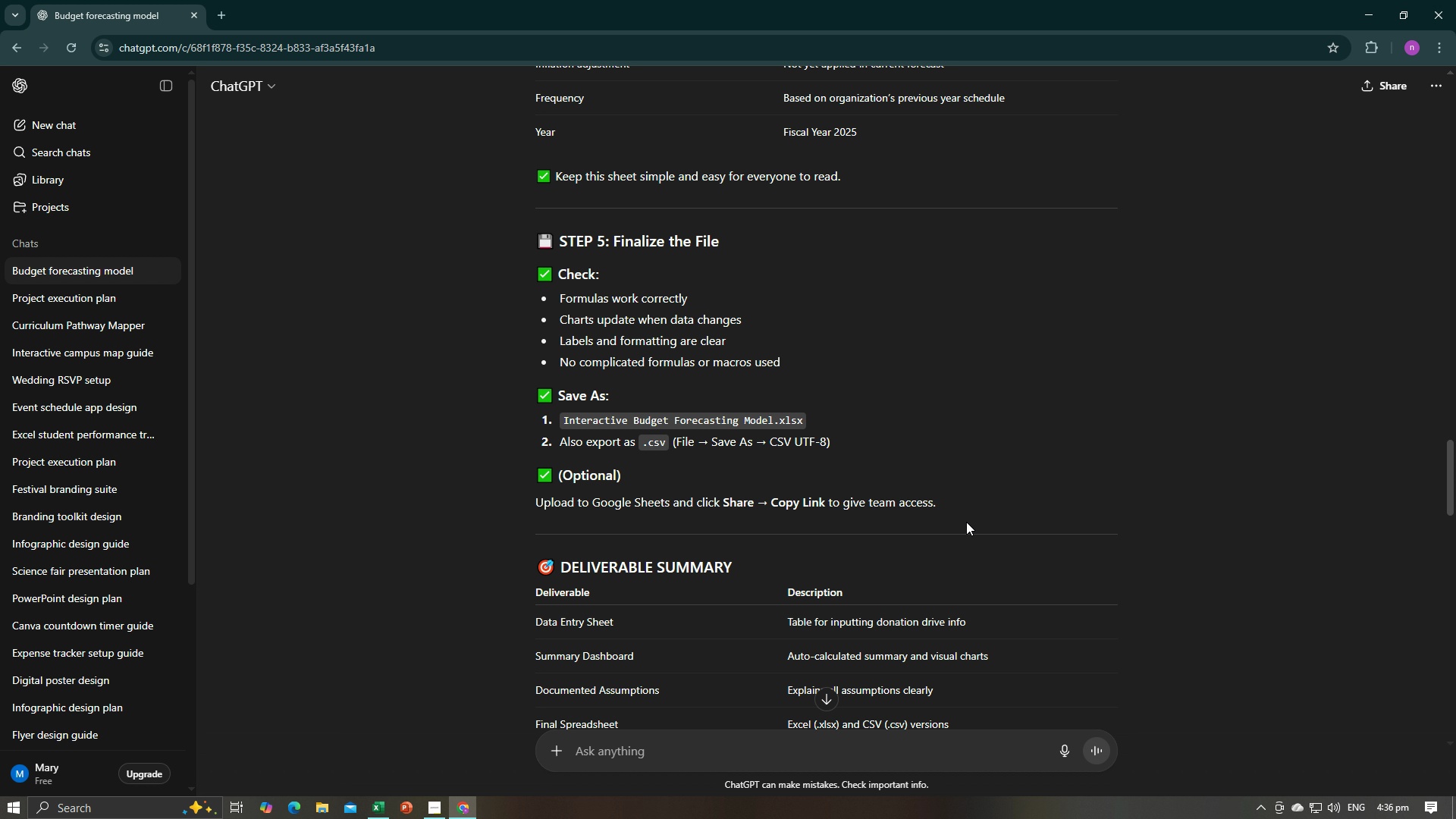 
scroll: coordinate [966, 522], scroll_direction: down, amount: 2.0
 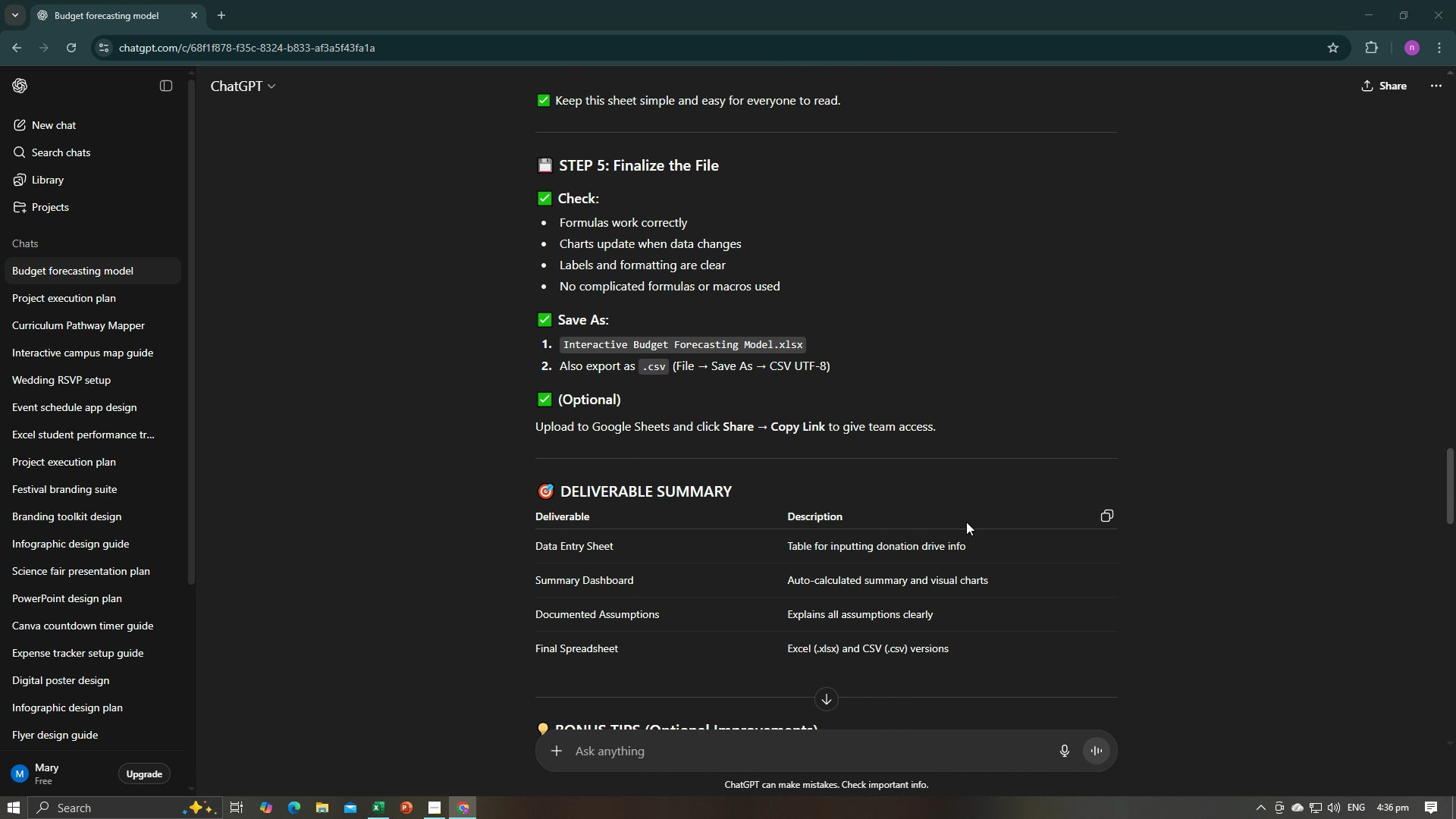 
key(Alt+AltLeft)
 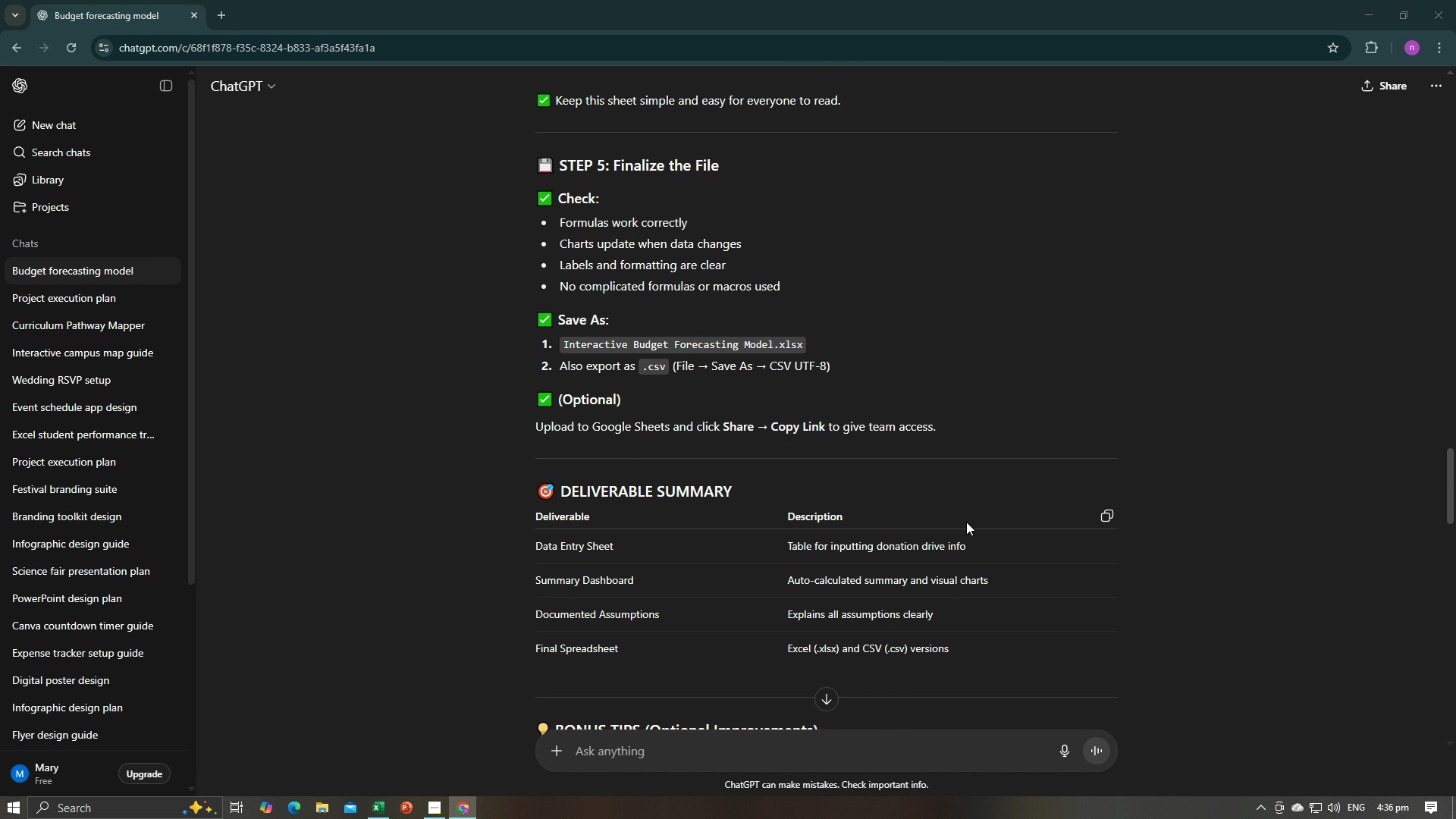 
key(Alt+Tab)
 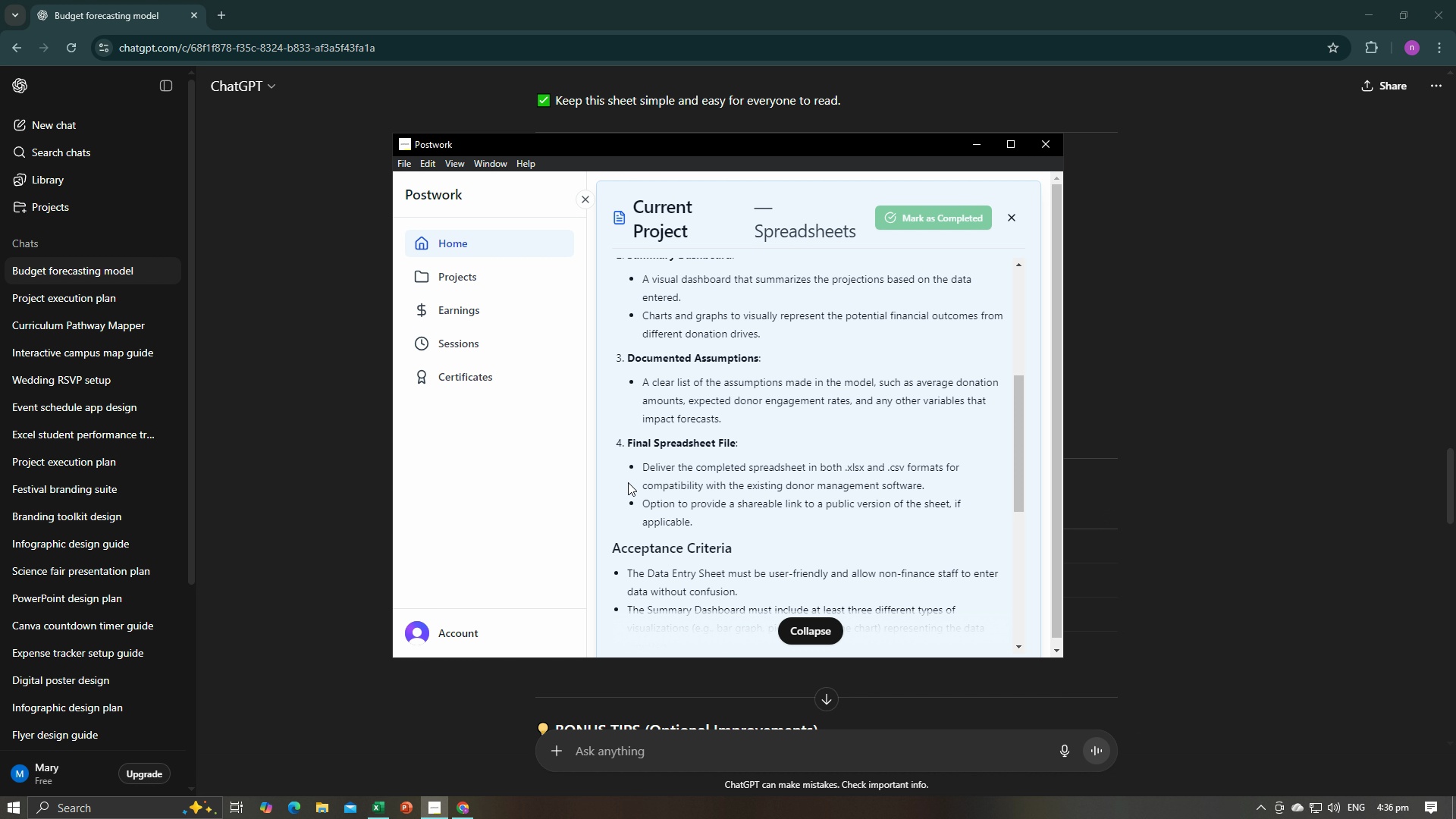 
key(Alt+Tab)
 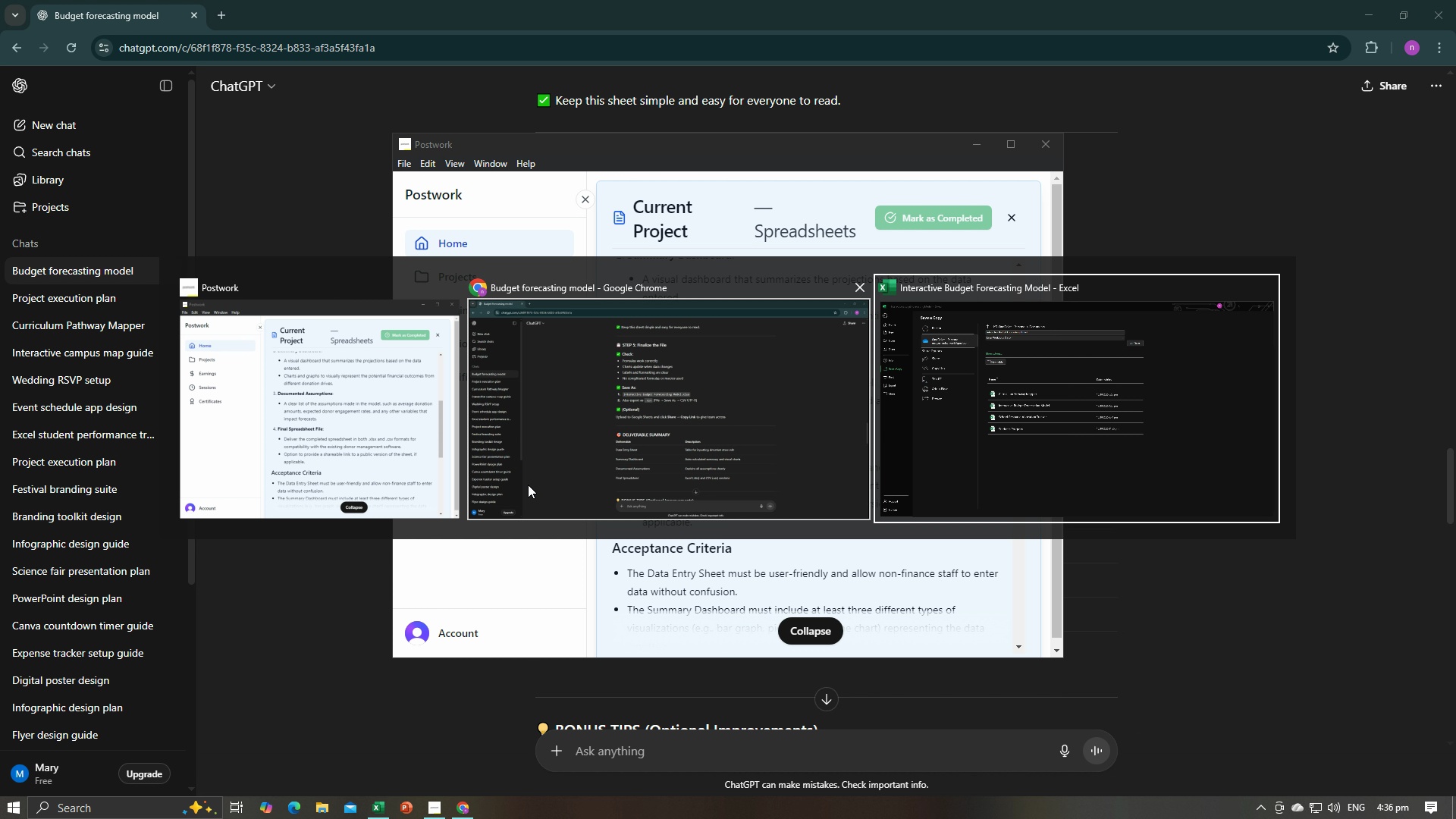 
key(Alt+Tab)
 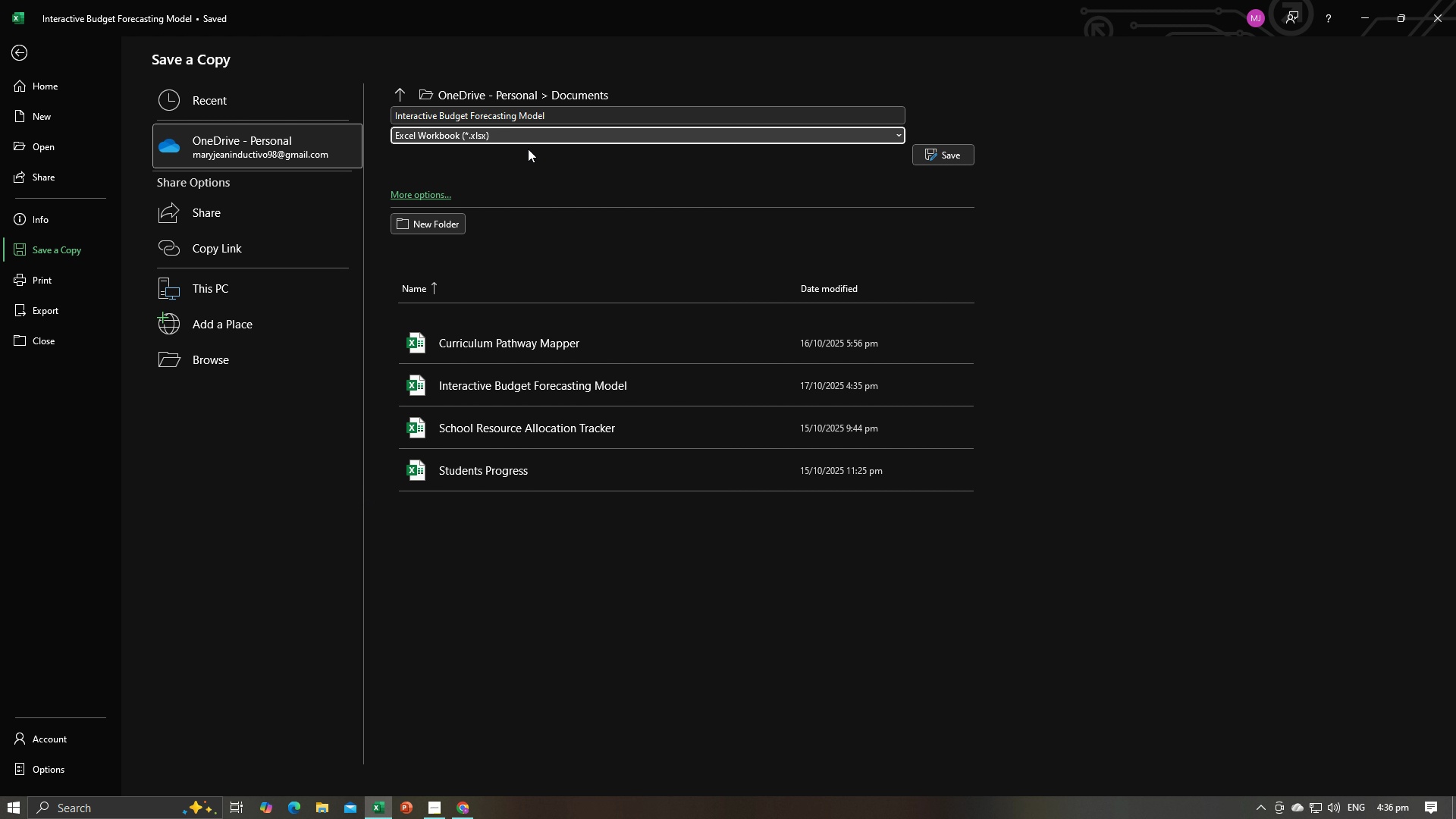 
left_click([533, 134])
 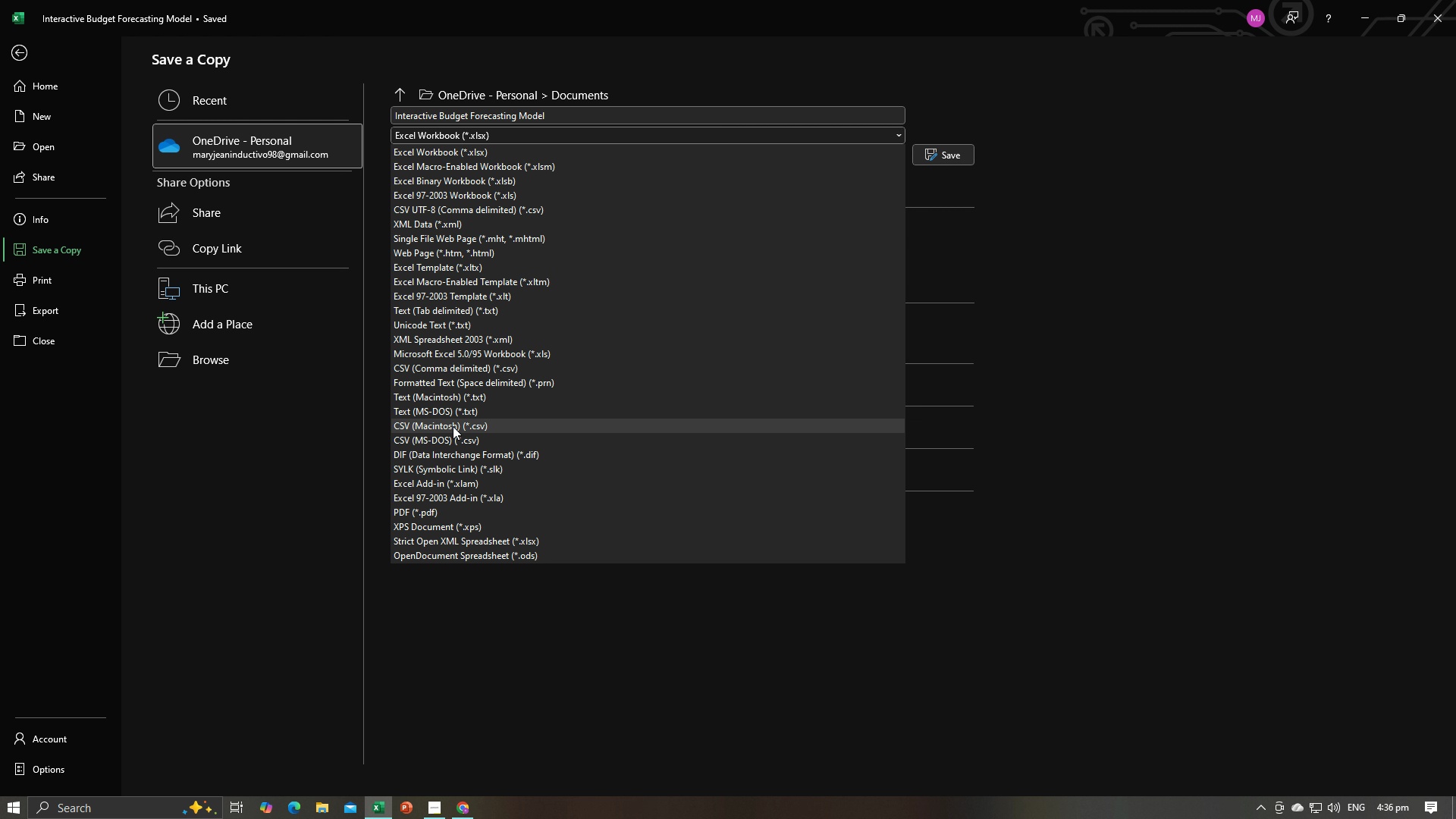 
wait(16.3)
 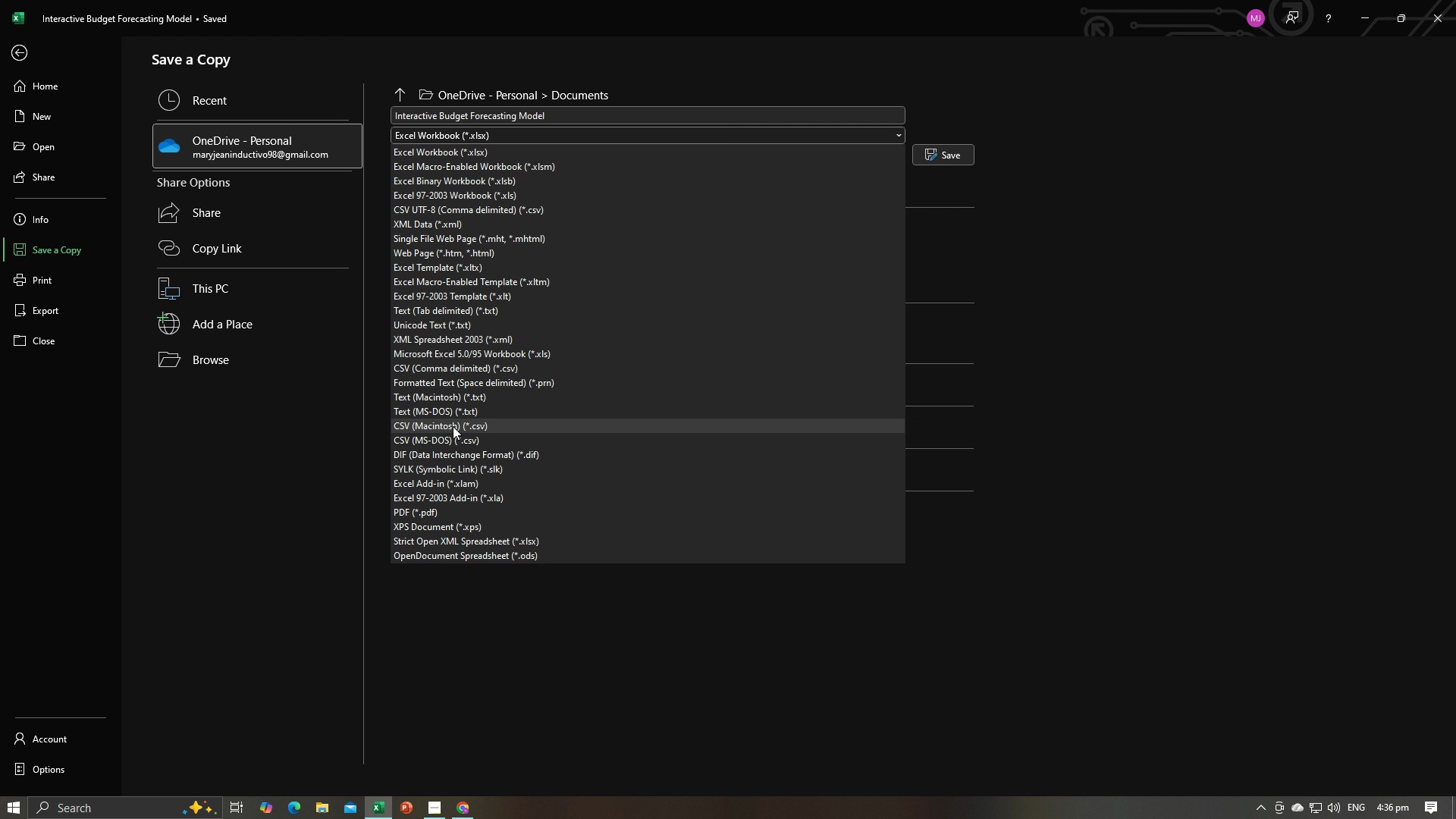 
left_click([501, 206])
 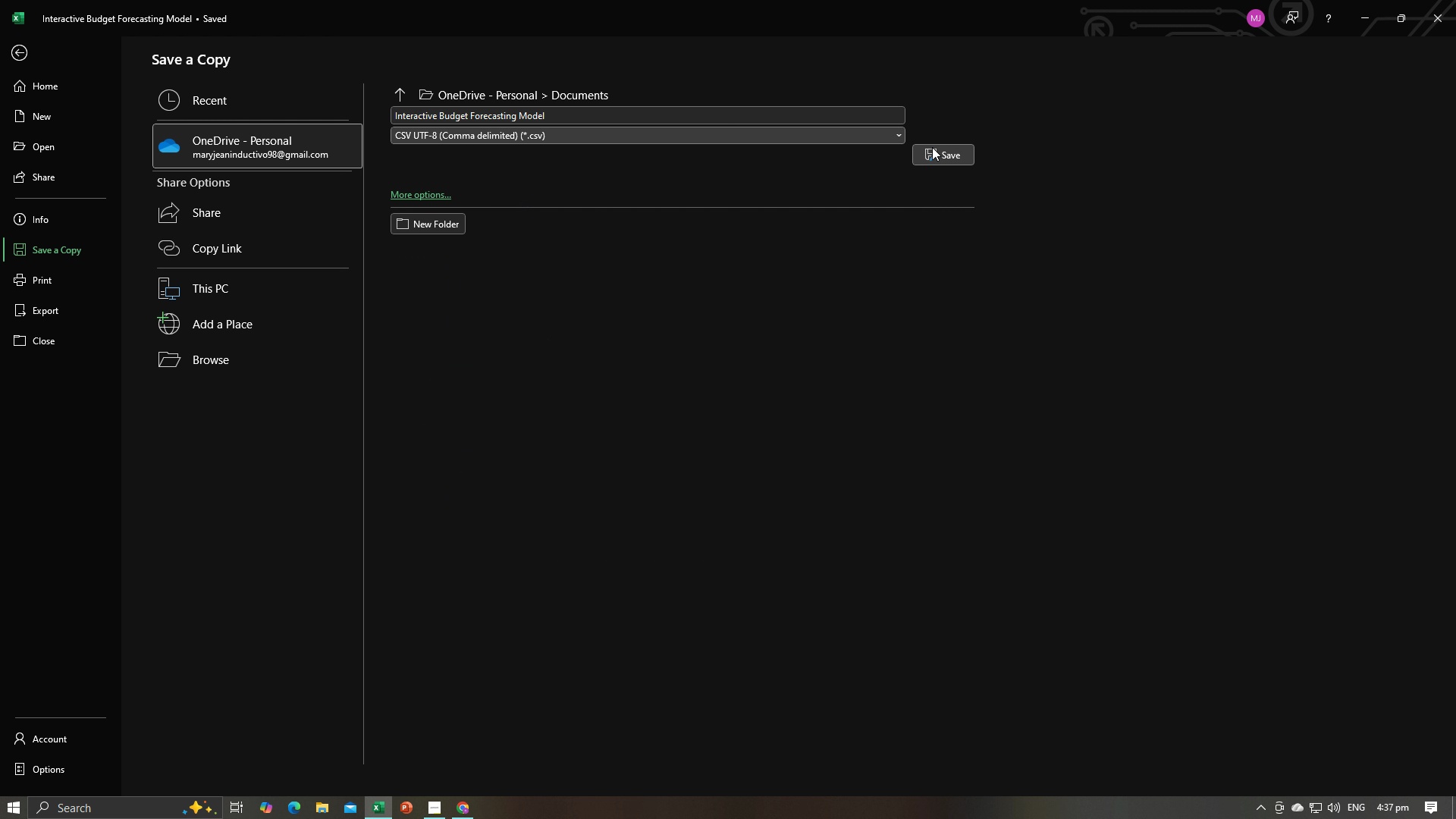 
left_click([932, 147])
 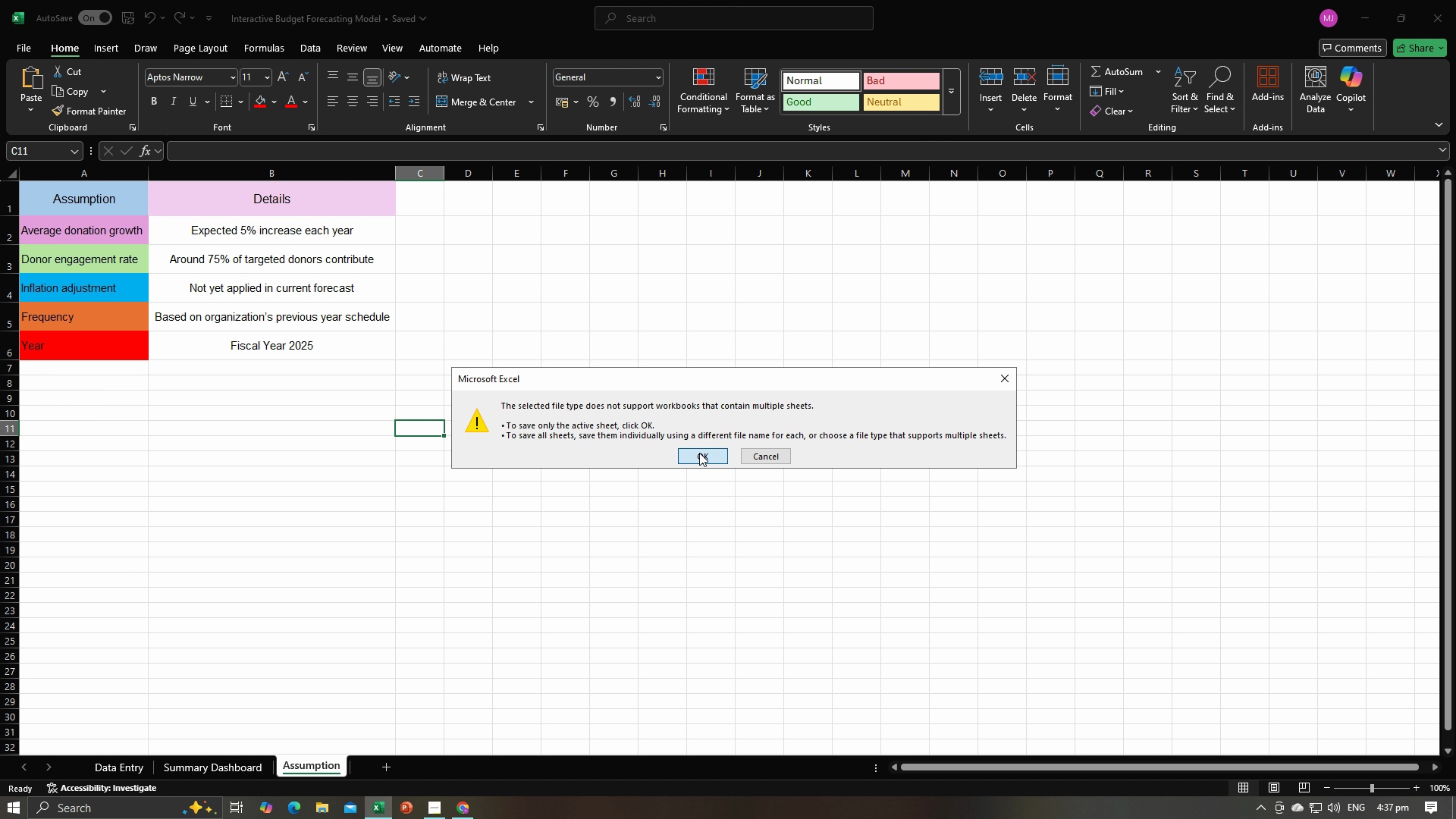 
left_click([699, 453])
 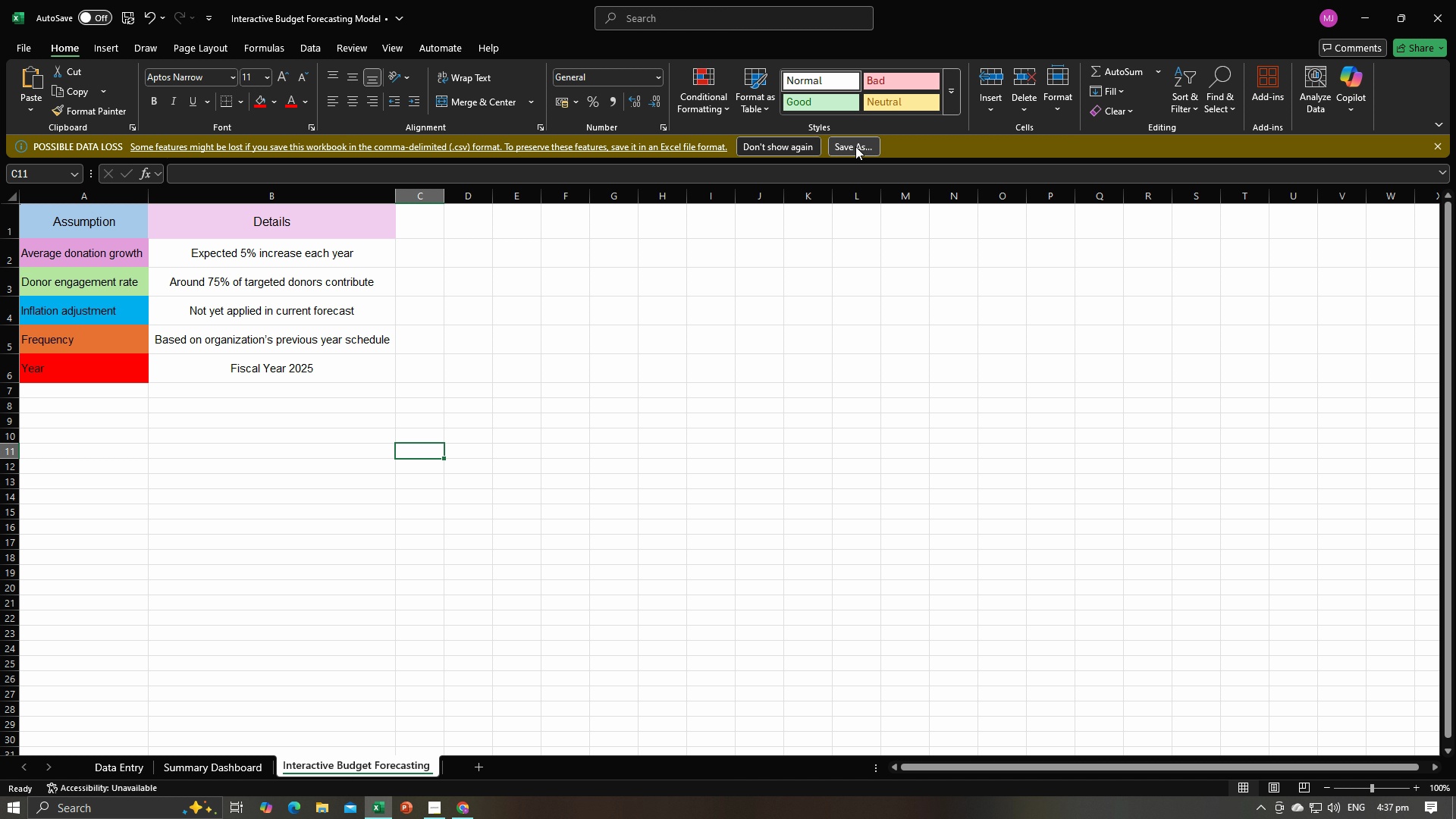 
wait(25.63)
 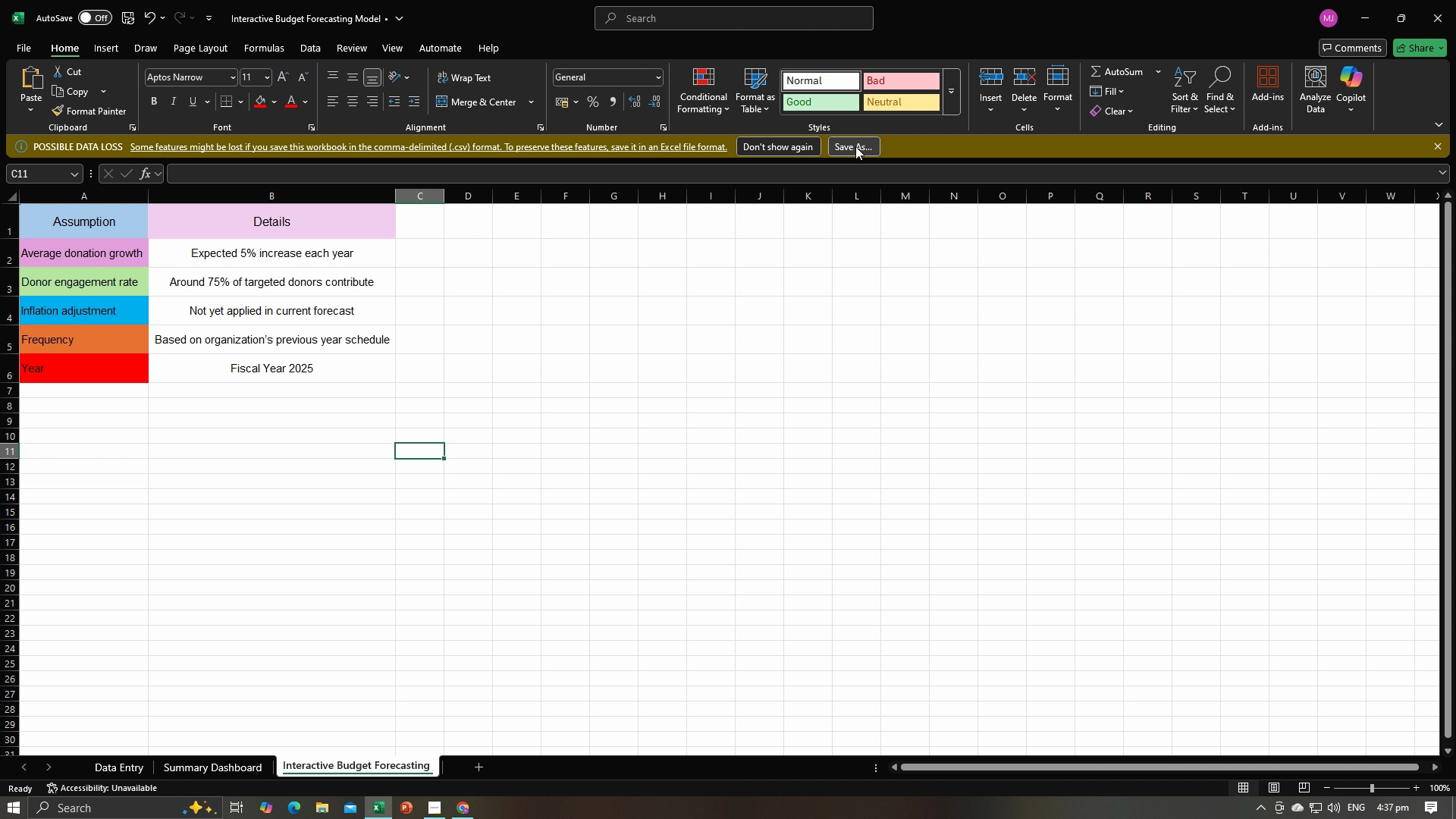 
left_click([359, 15])
 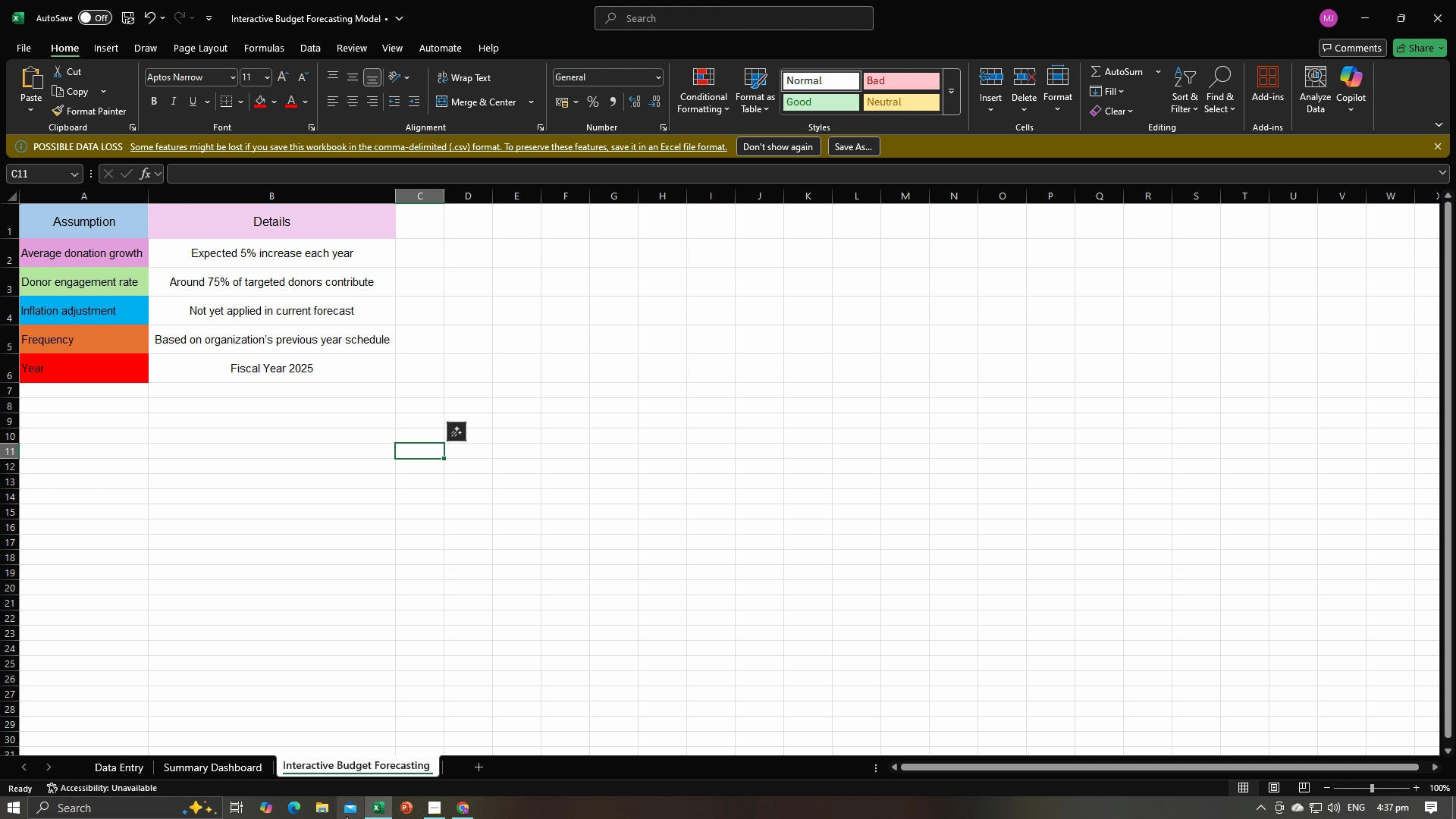 
left_click([331, 812])
 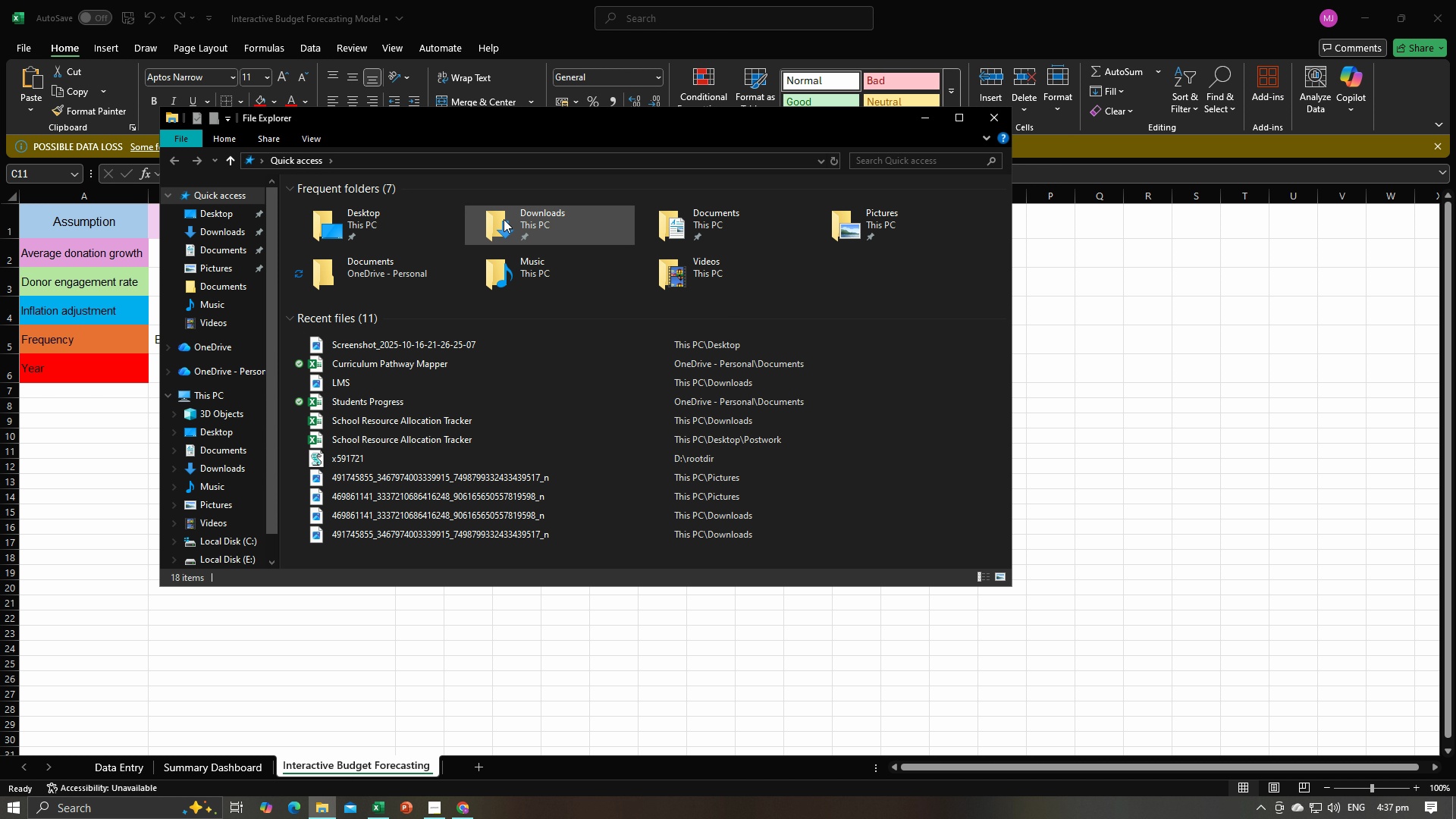 
wait(6.94)
 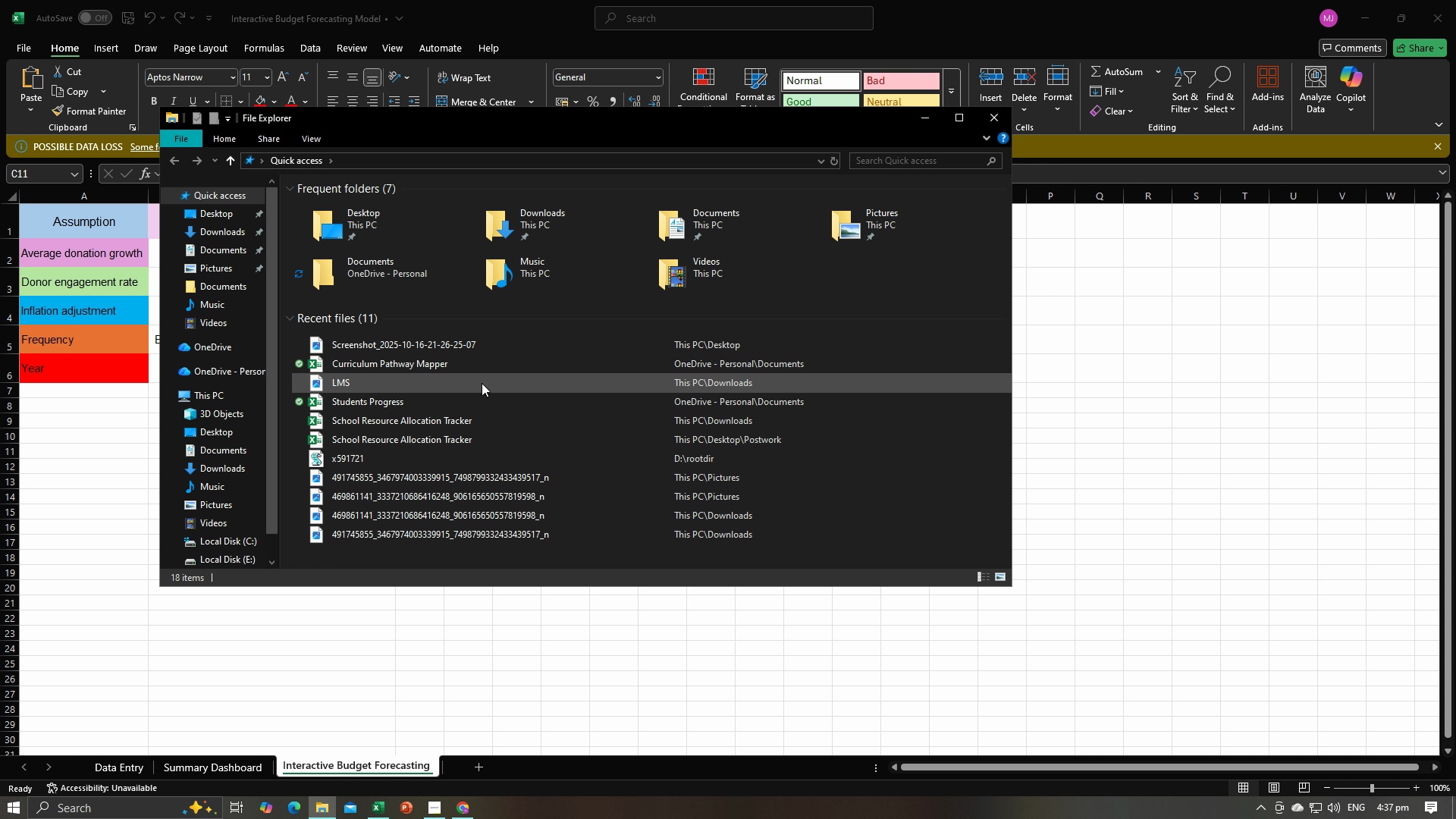 
left_click([239, 368])
 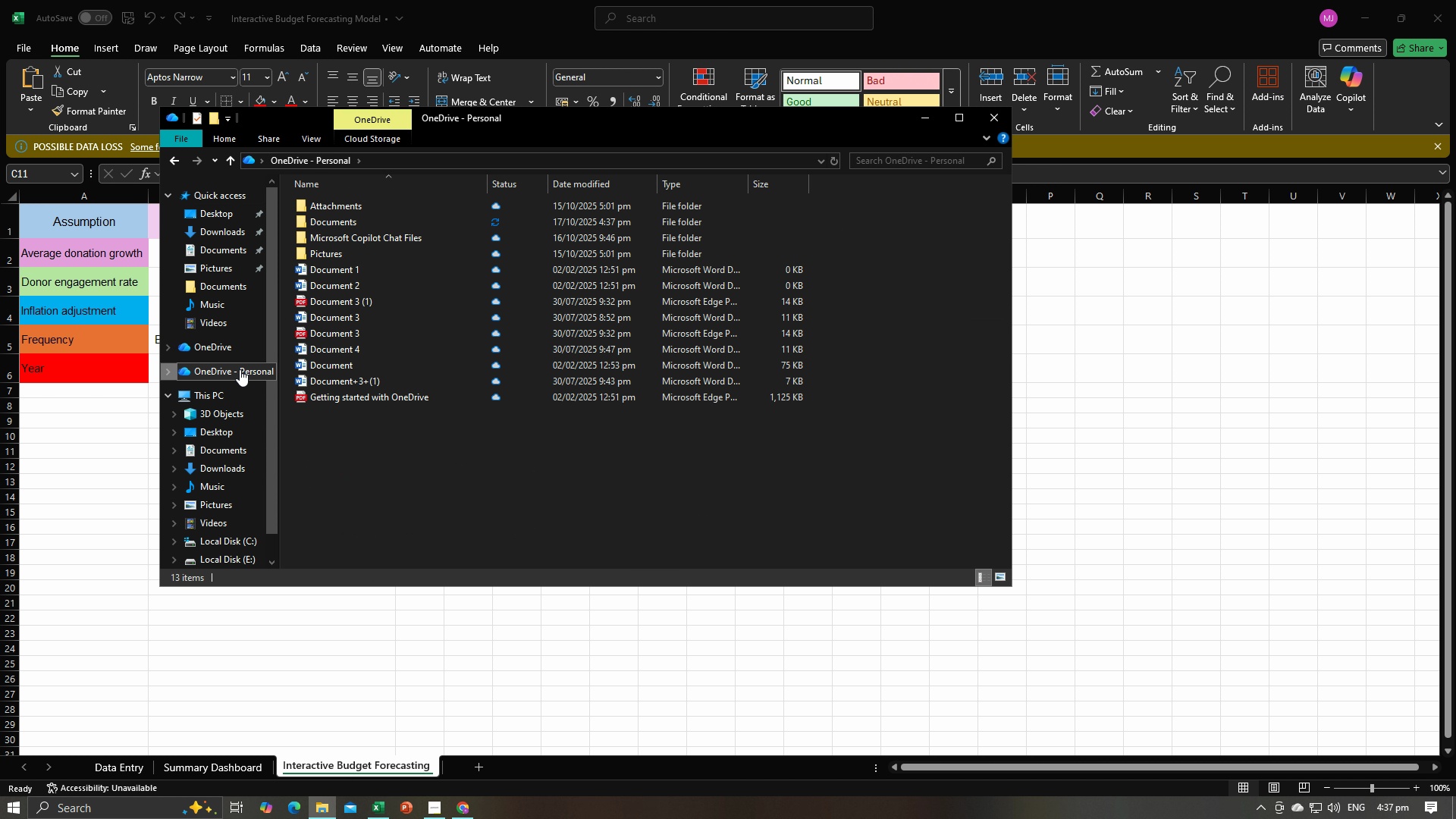 
mouse_move([366, 441])
 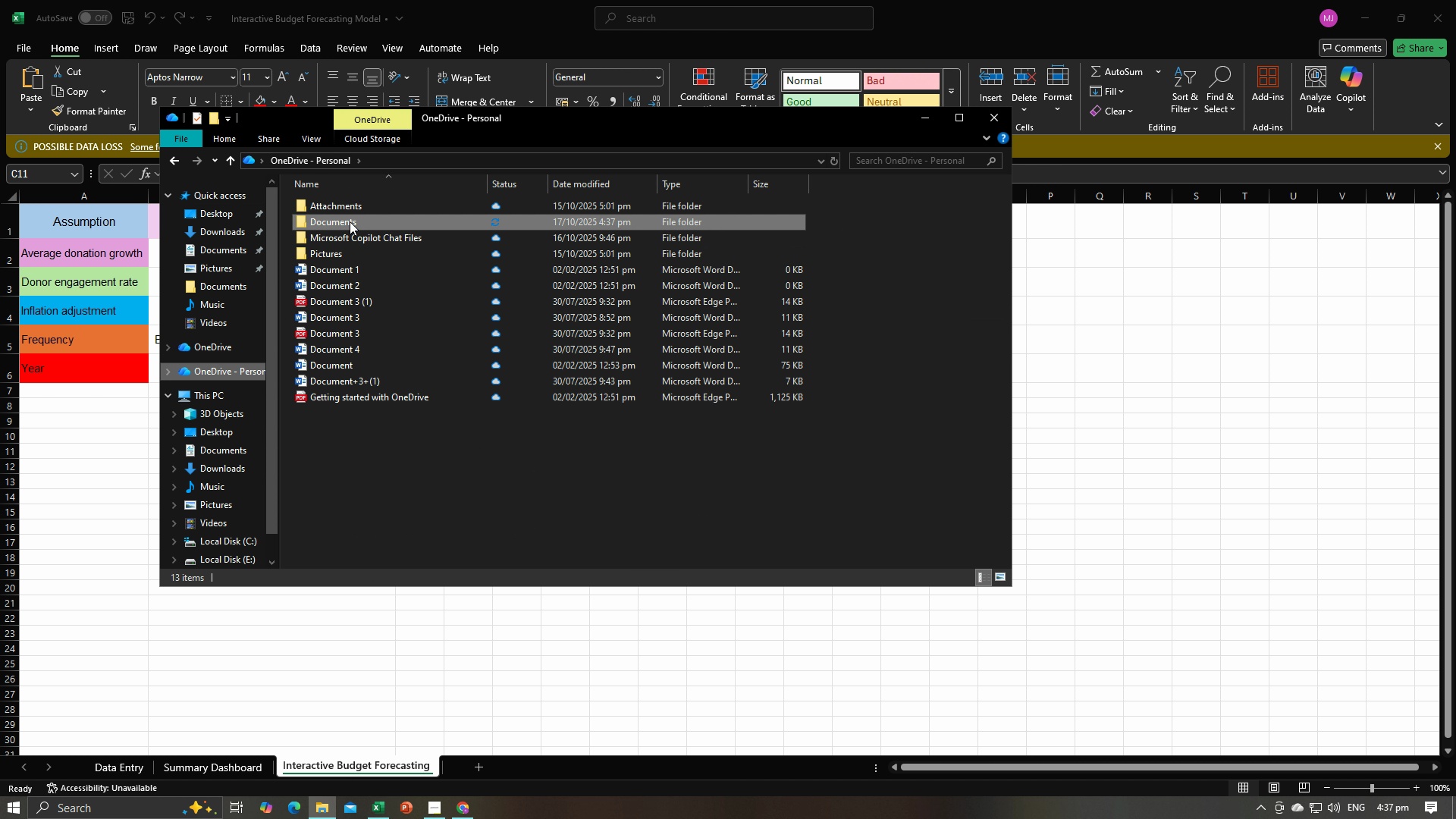 
double_click([350, 221])
 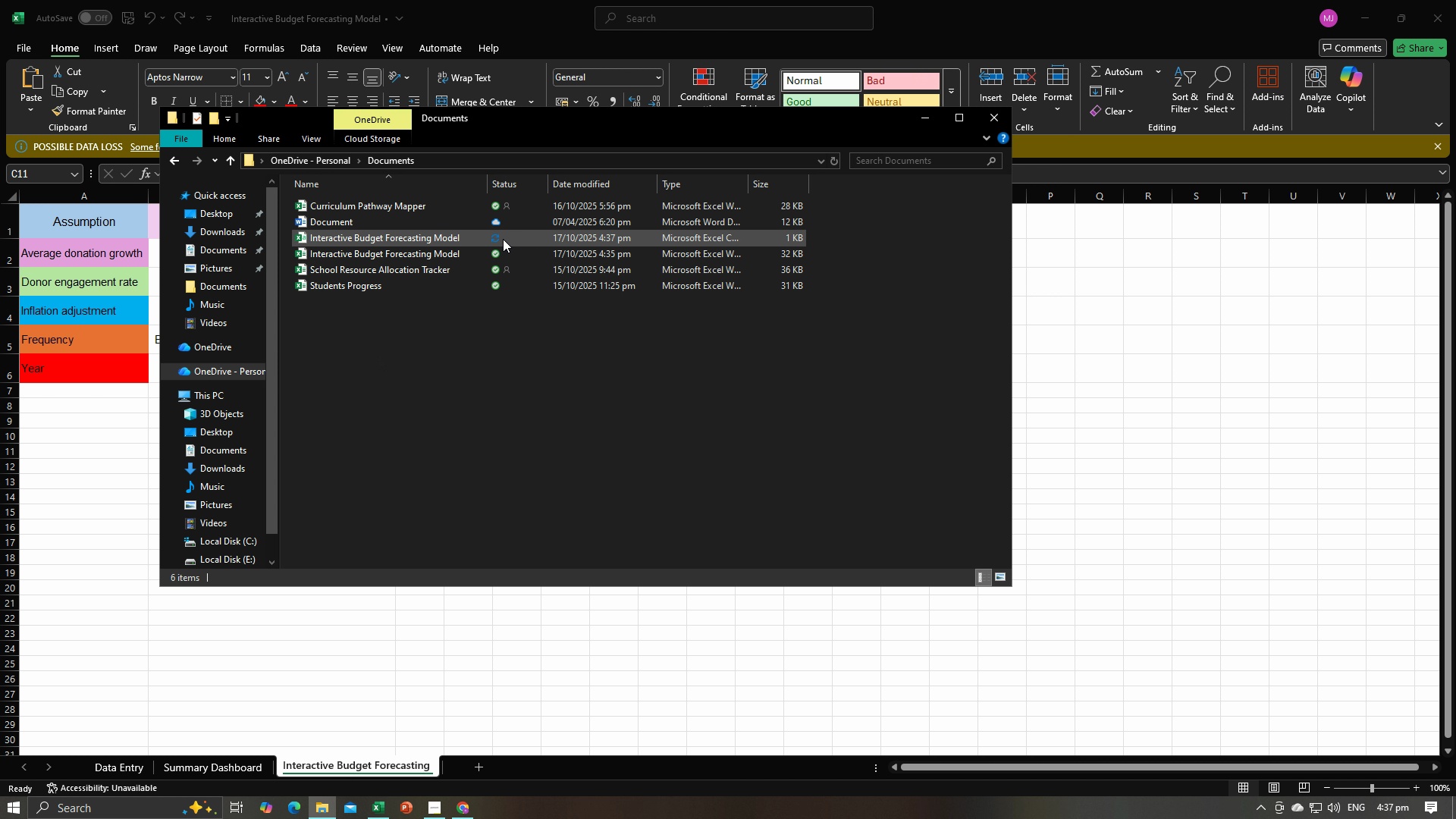 
wait(7.2)
 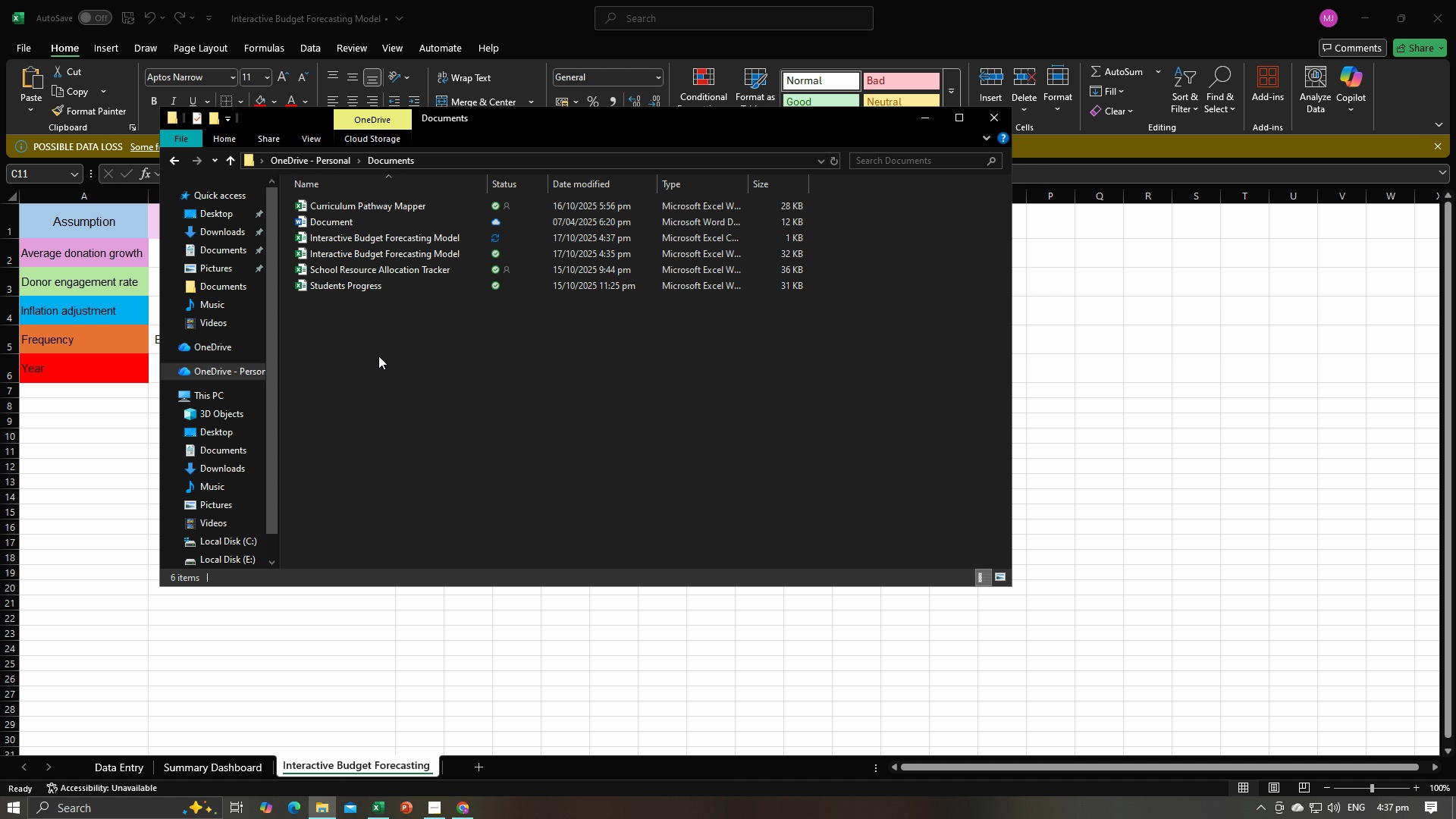 
left_click([433, 359])
 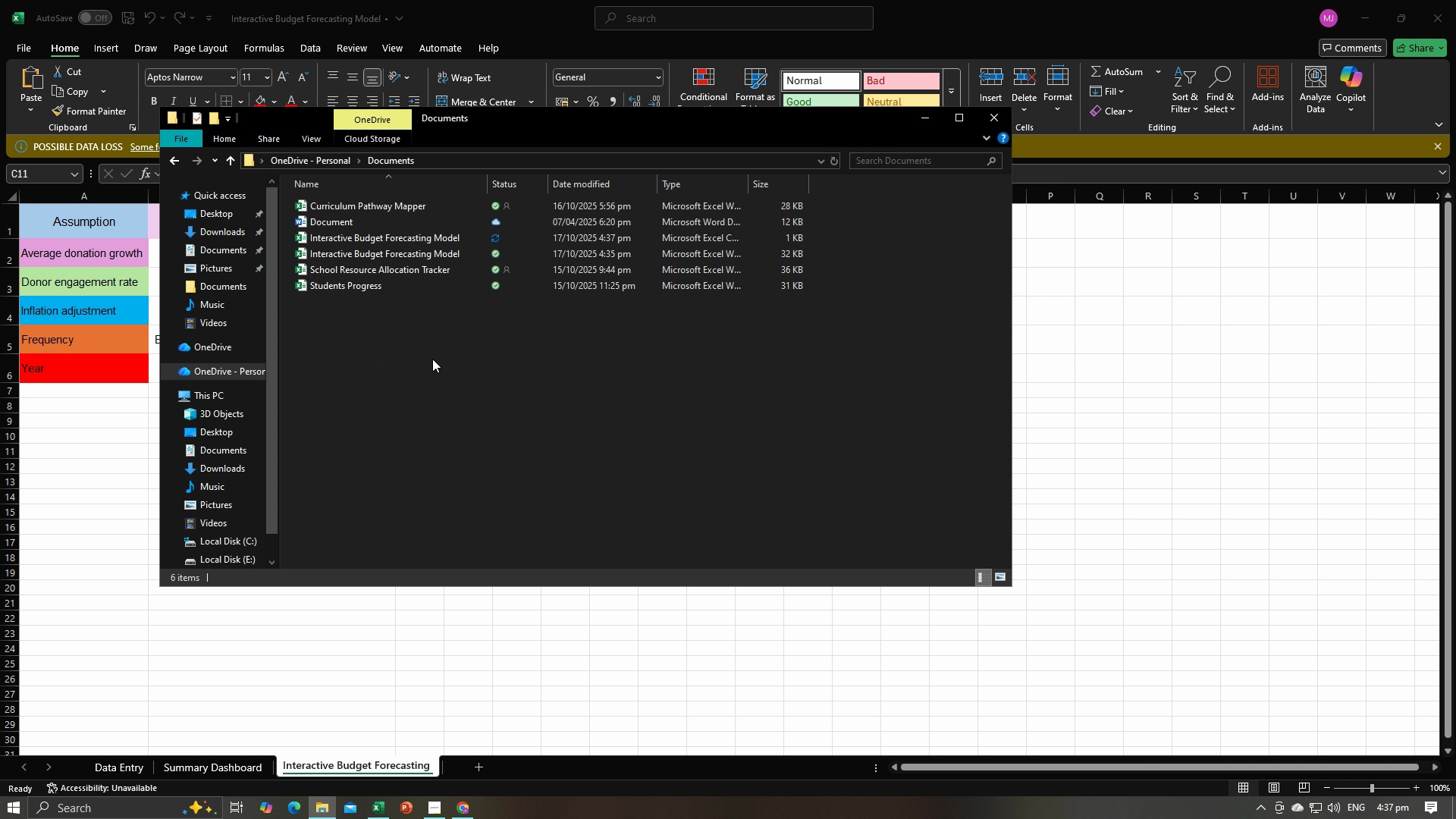 
key(Alt+AltLeft)
 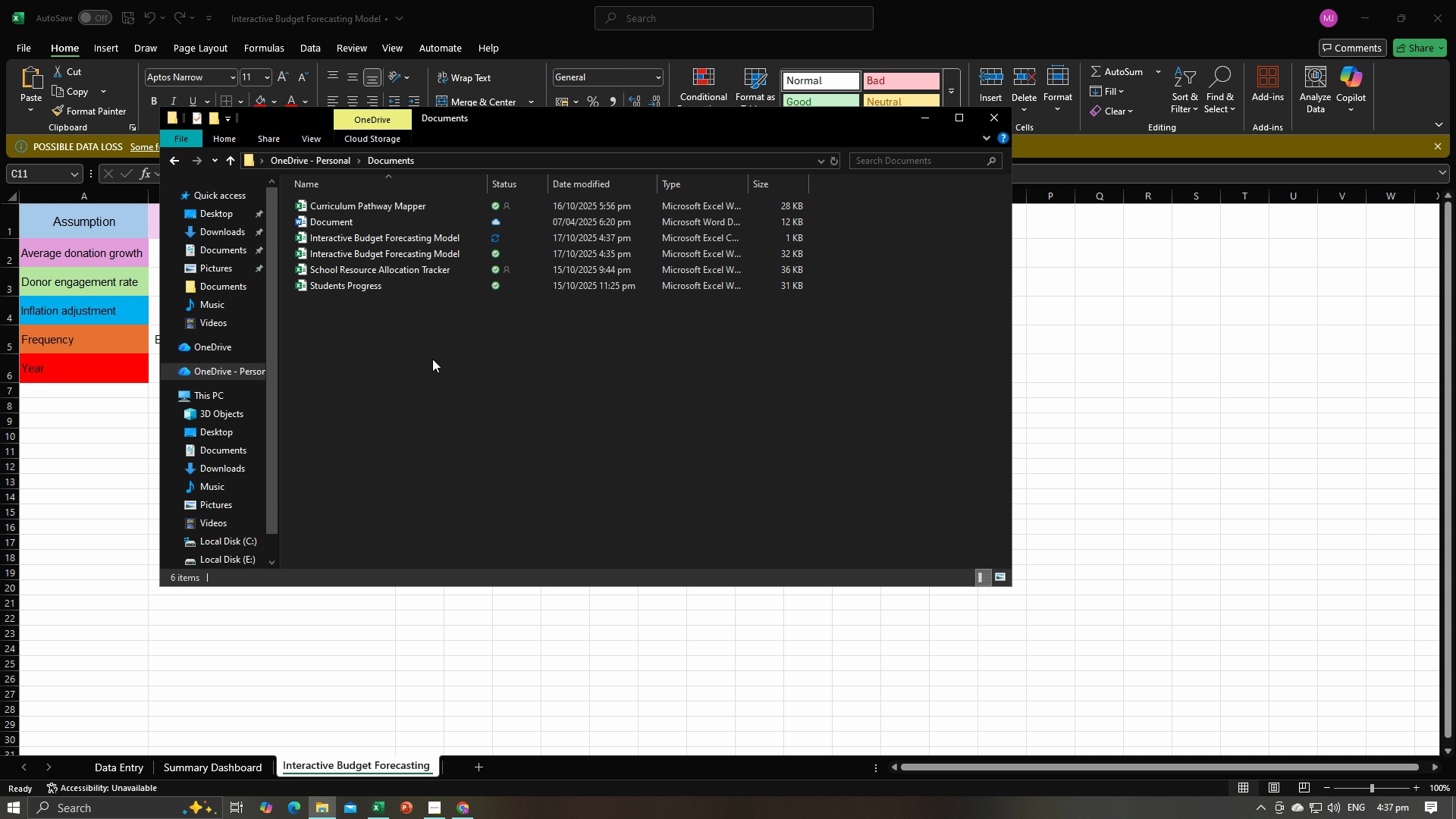 
key(Alt+Tab)